 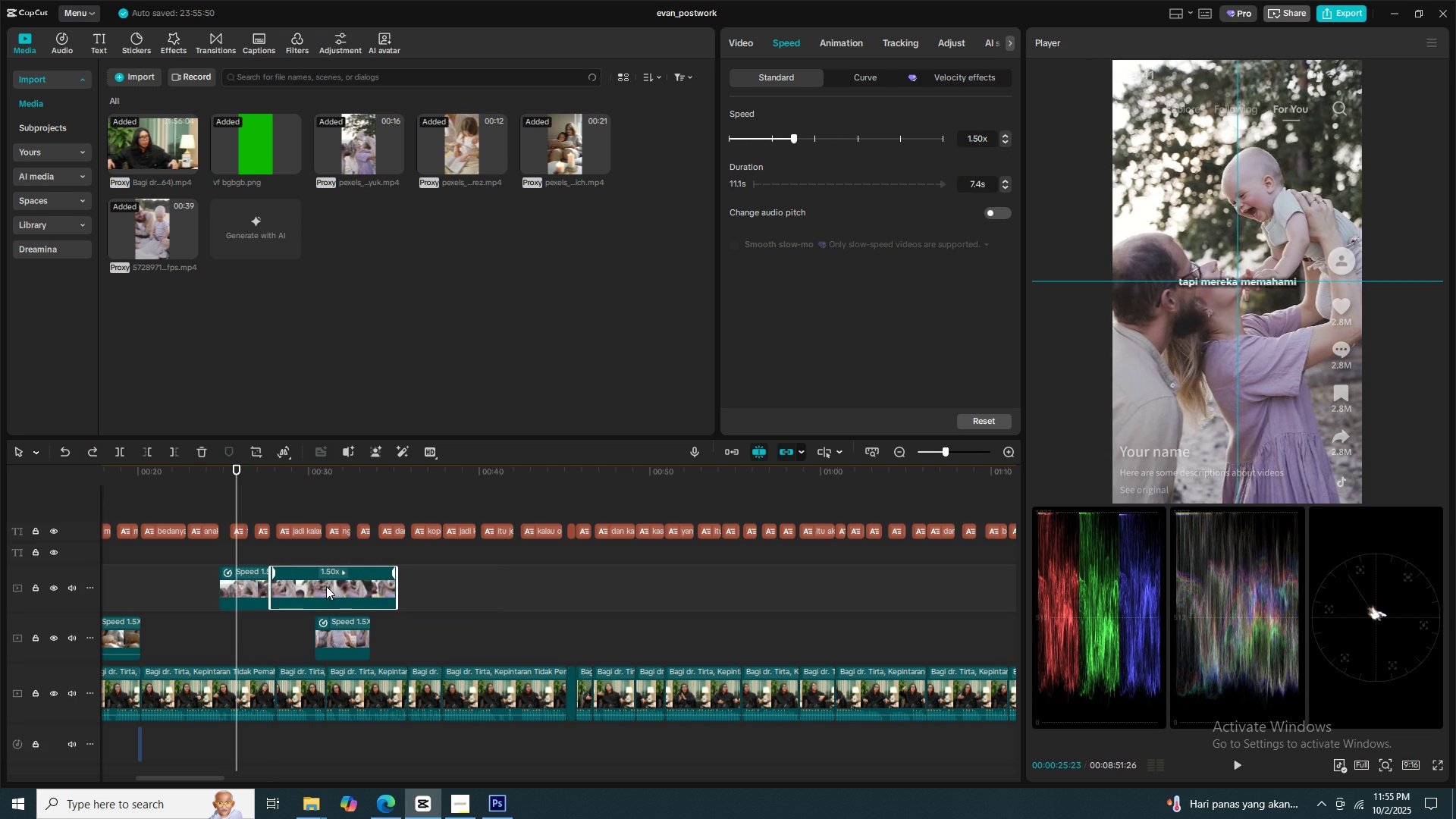 
left_click([327, 586])
 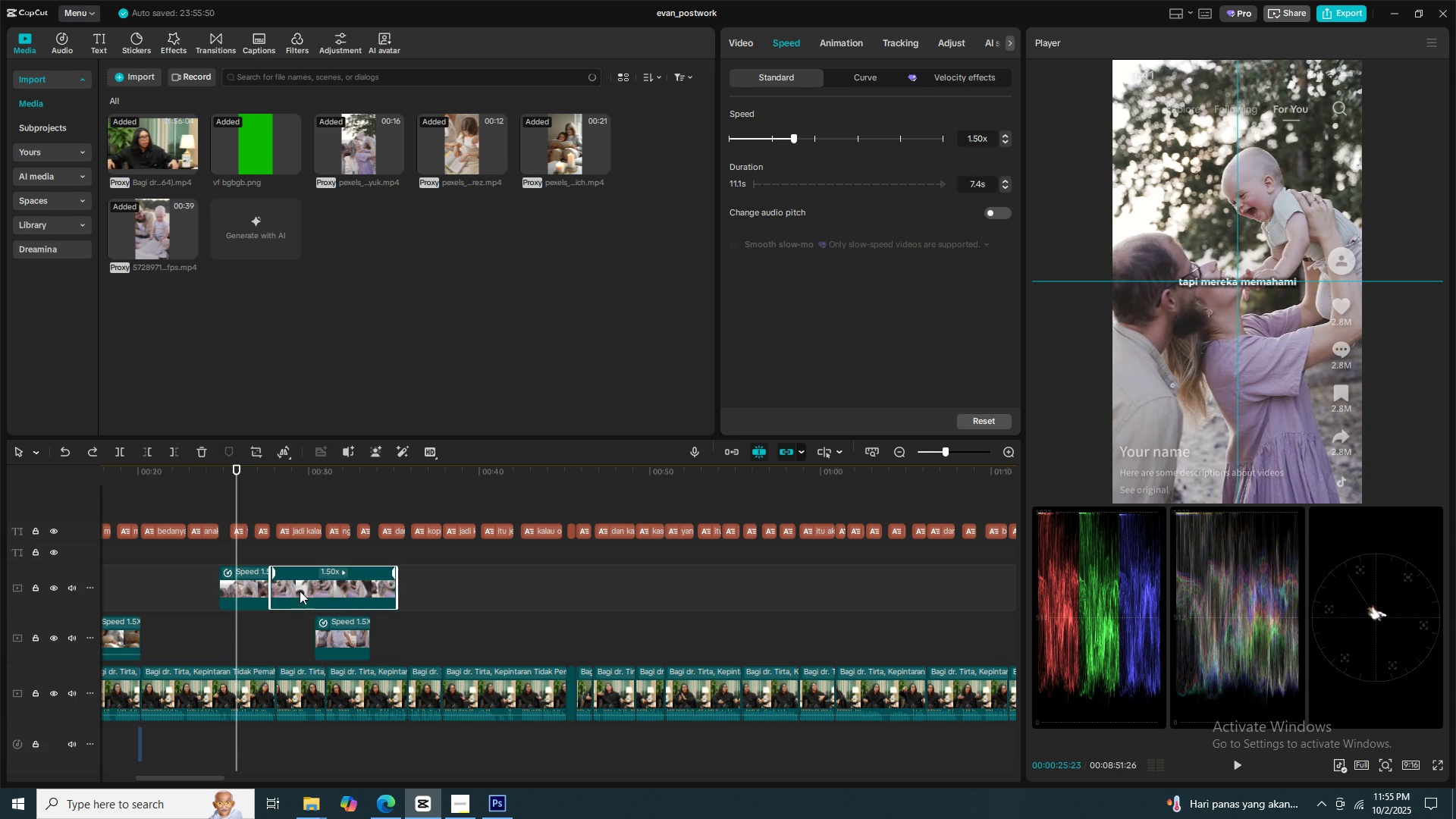 
key(X)
 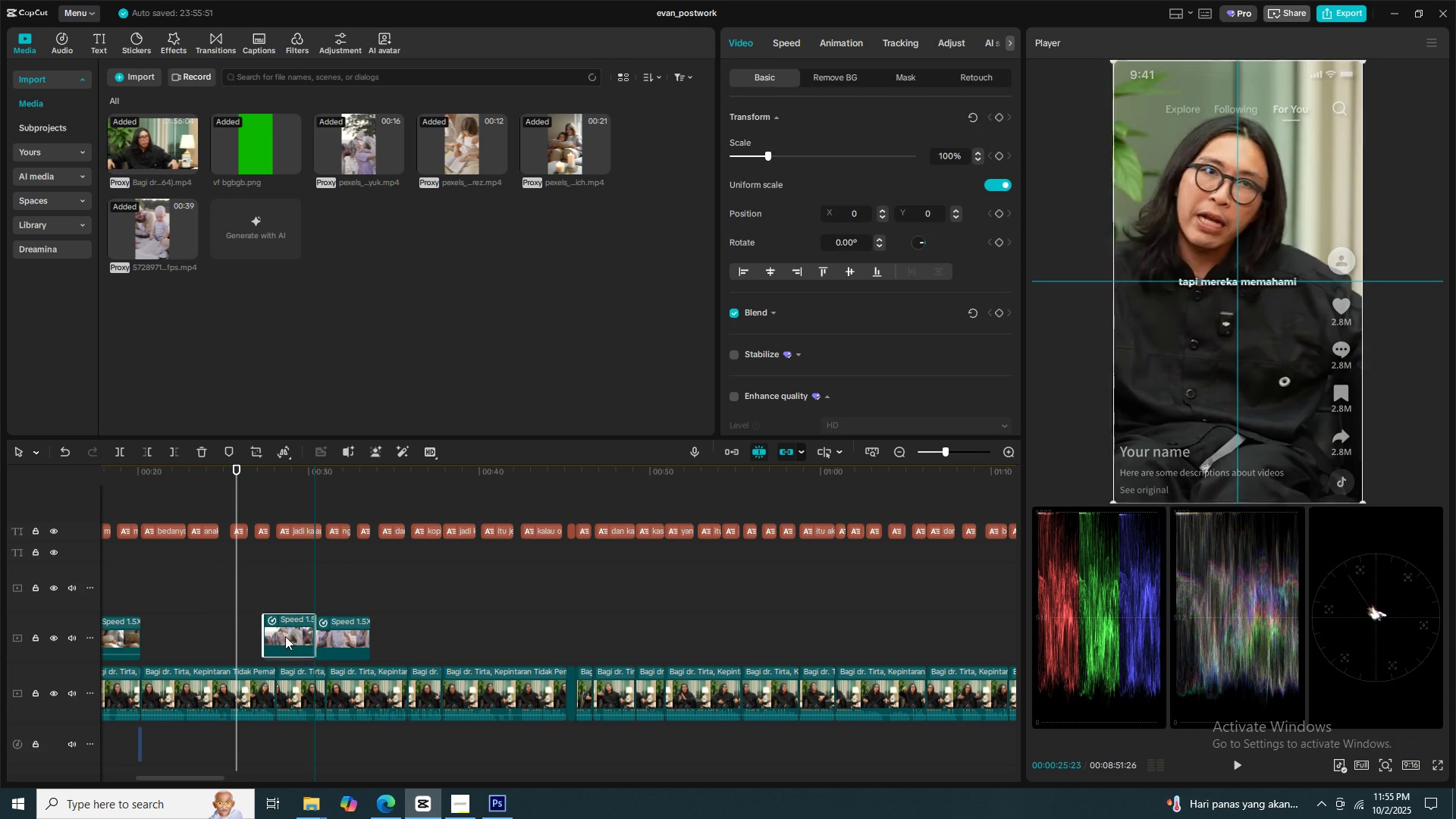 
left_click([234, 575])
 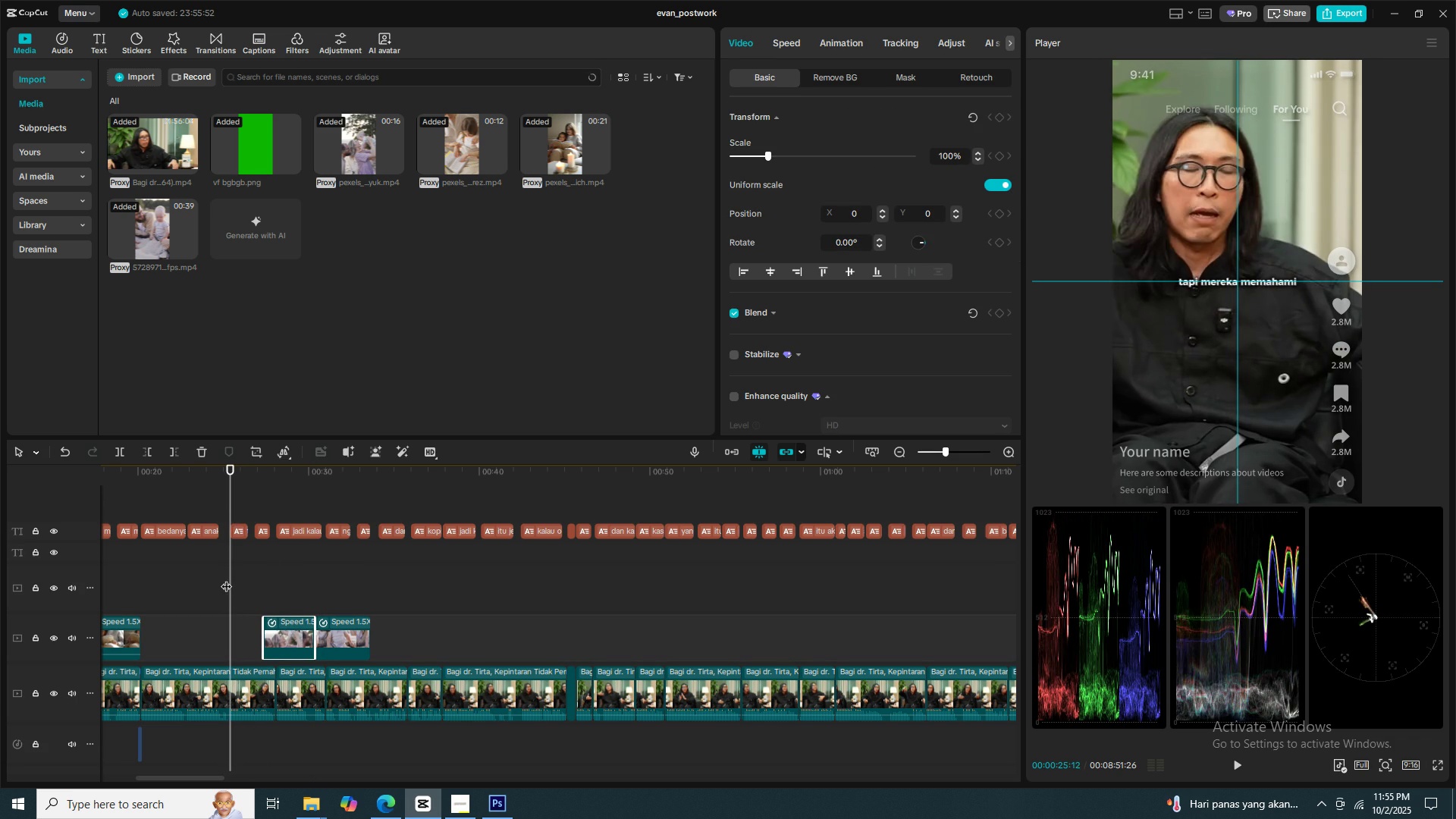 
key(Space)
 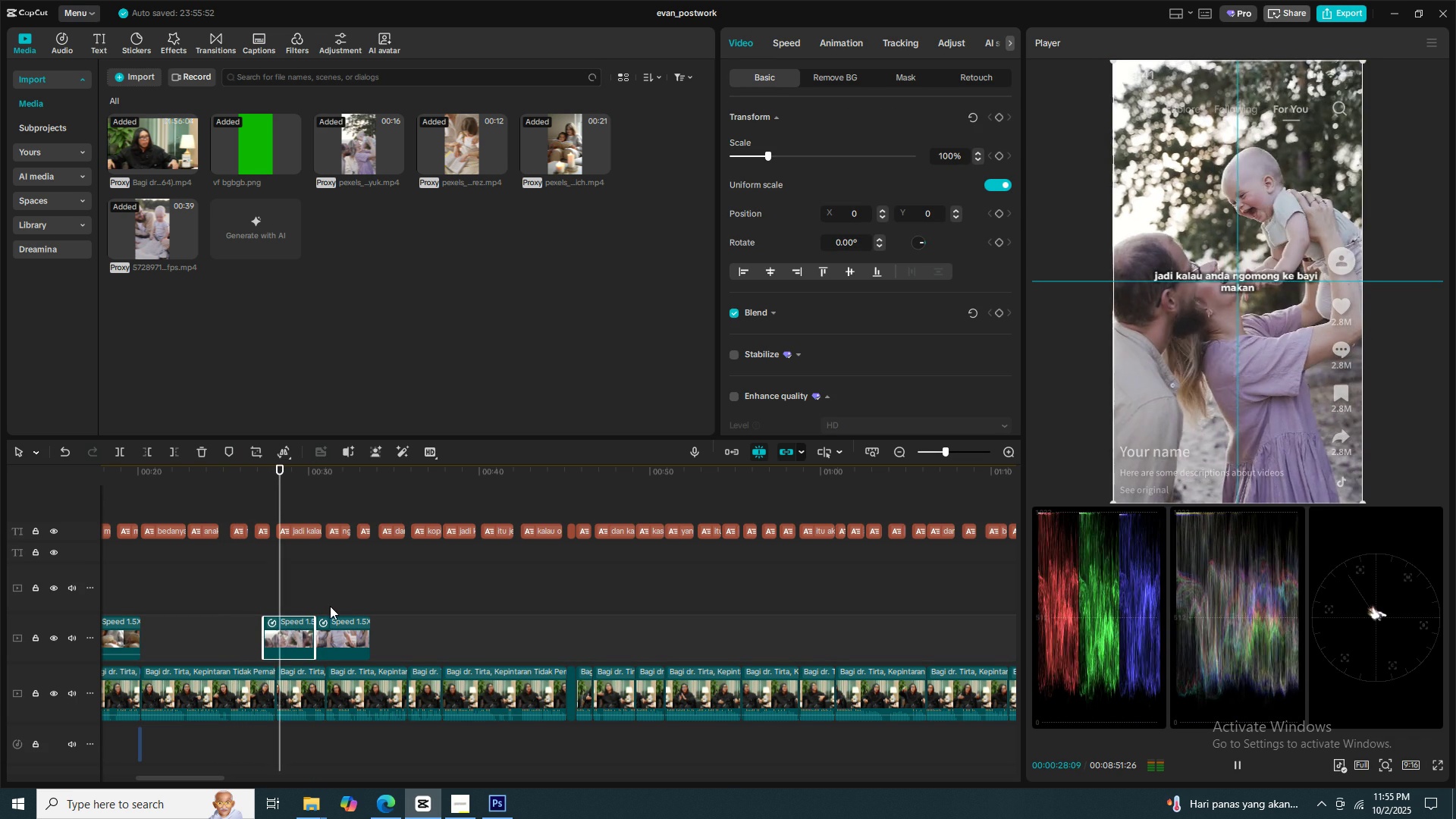 
key(Space)
 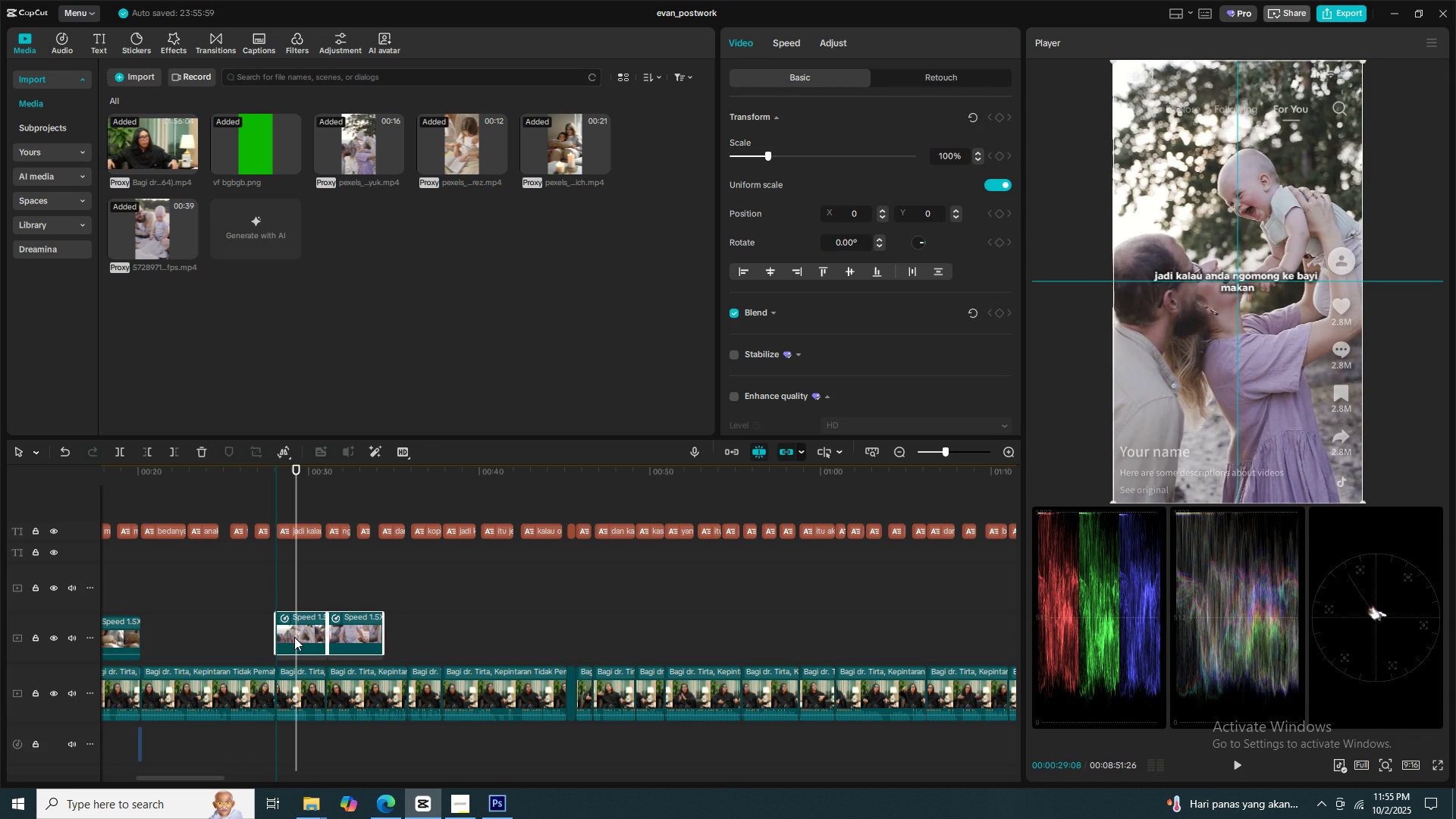 
left_click([224, 602])
 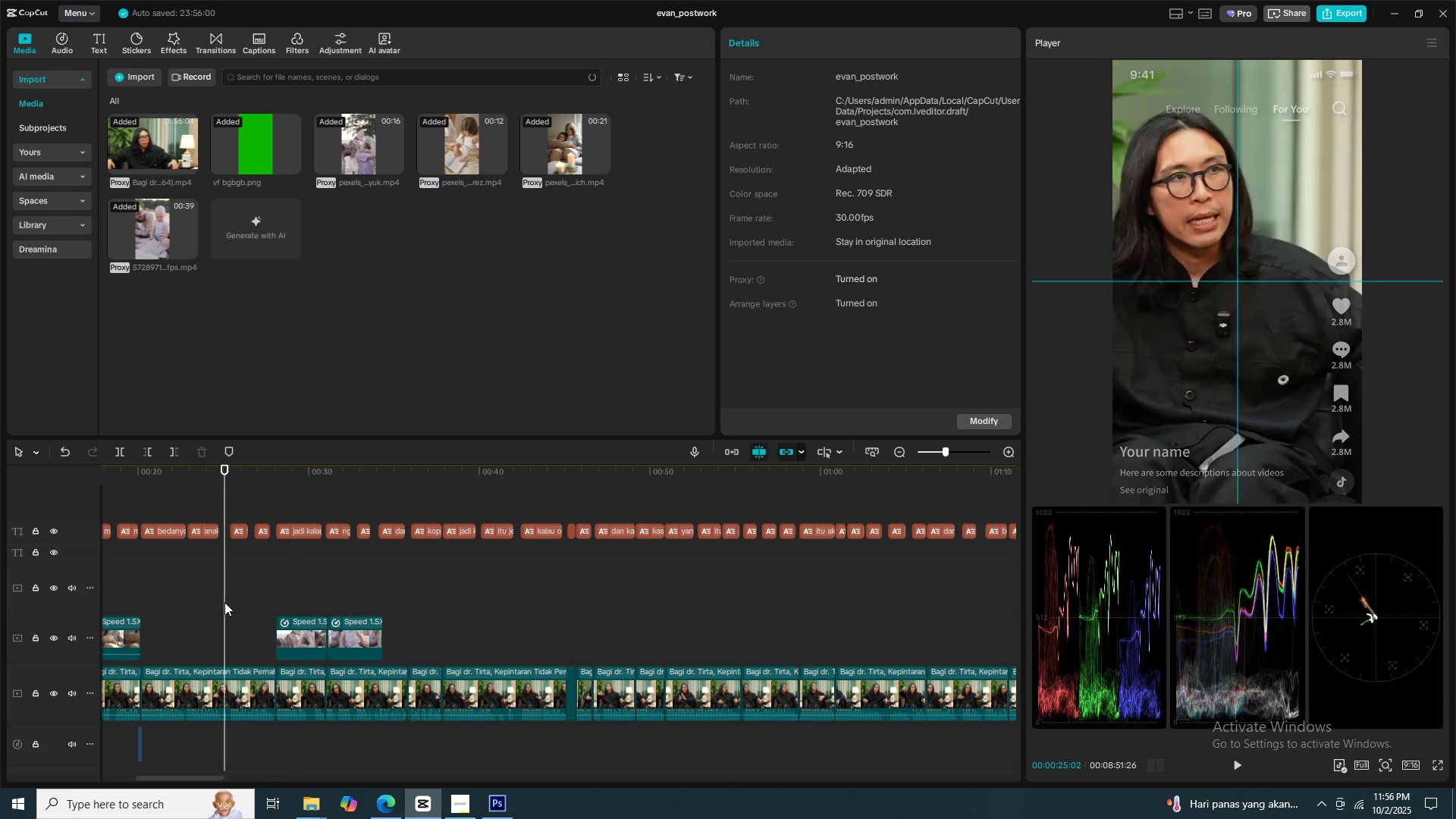 
key(Space)
 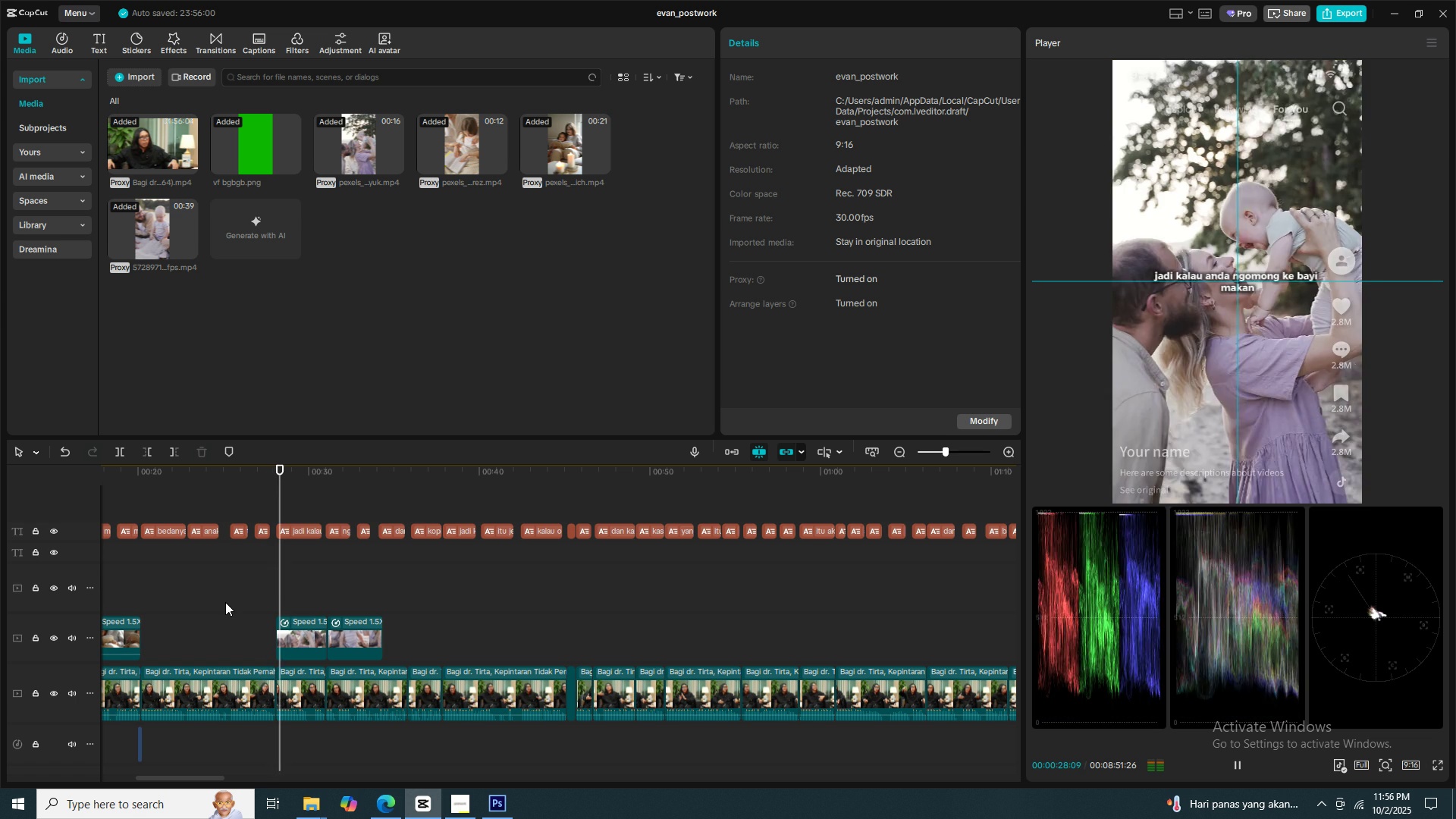 
key(Space)